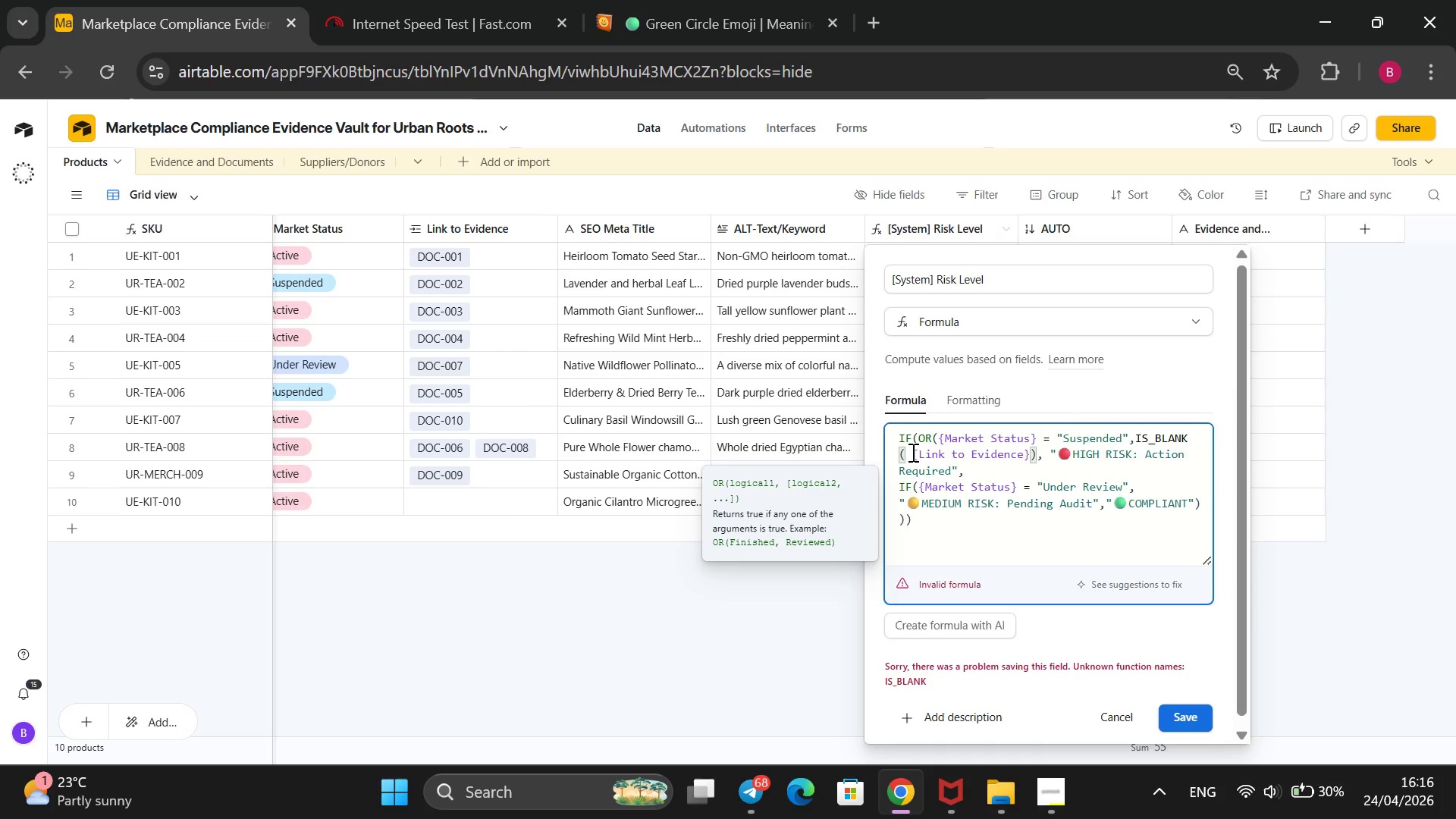 
key(Backspace)
 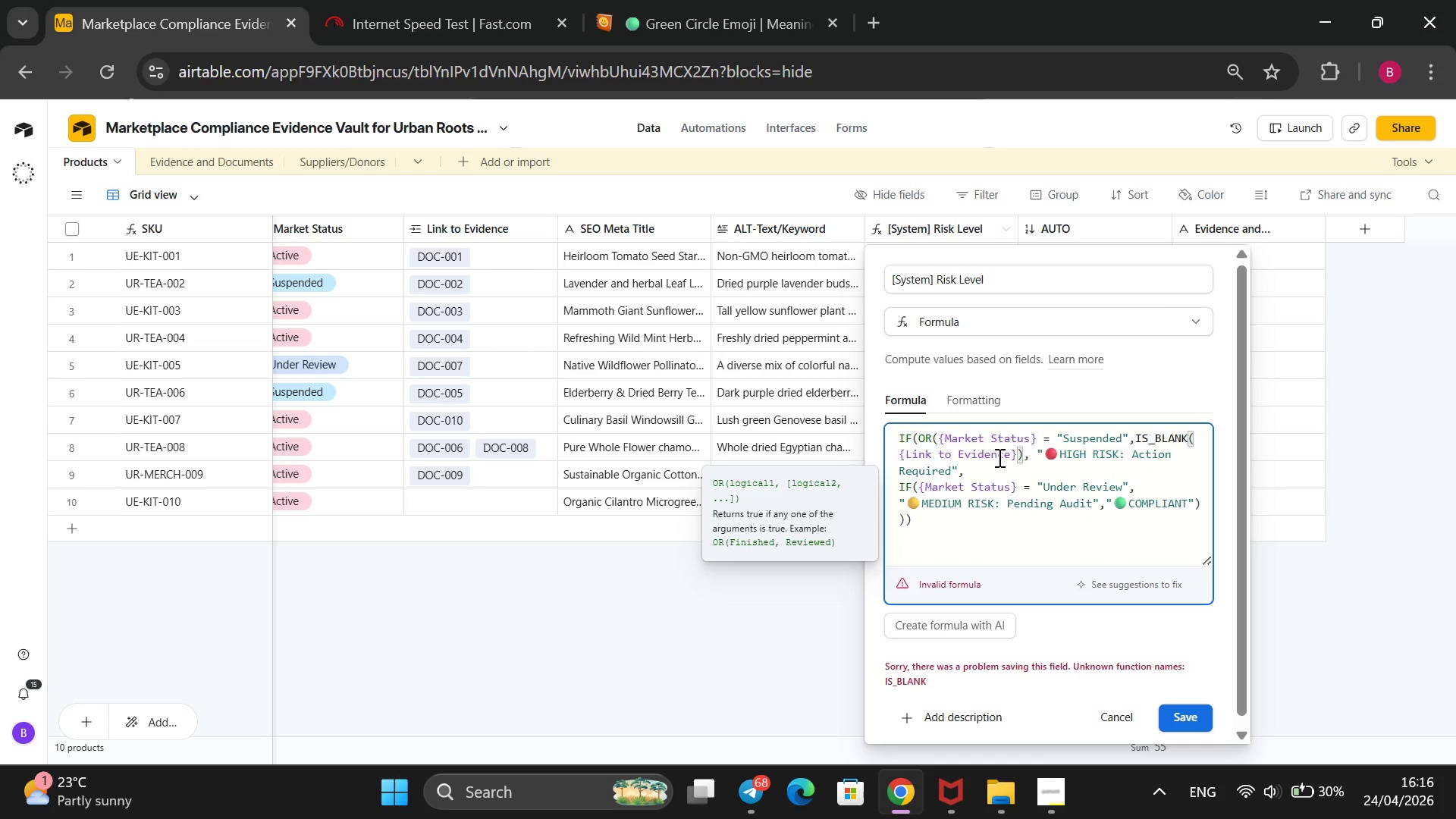 
wait(13.7)
 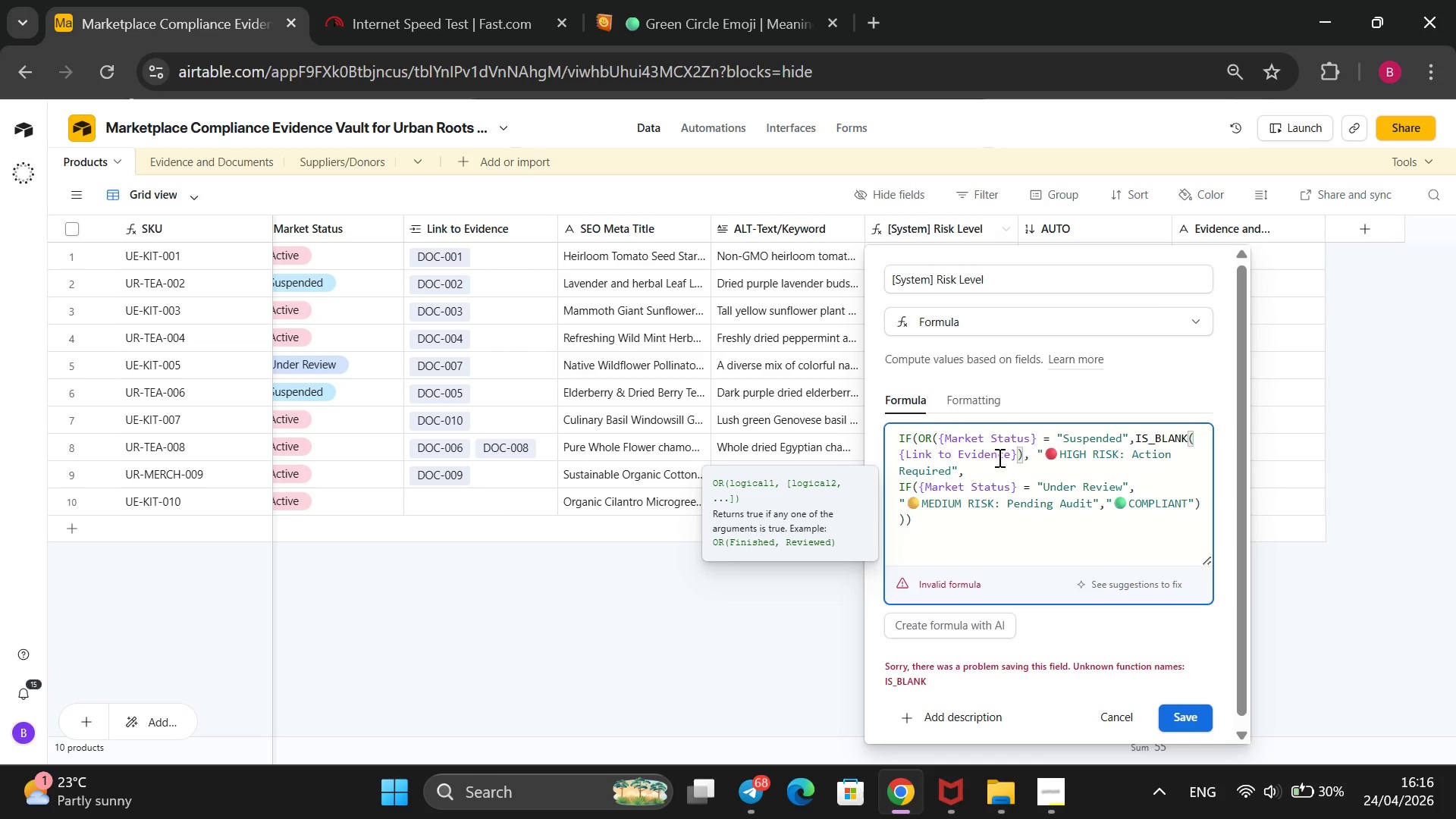 
left_click([1026, 452])
 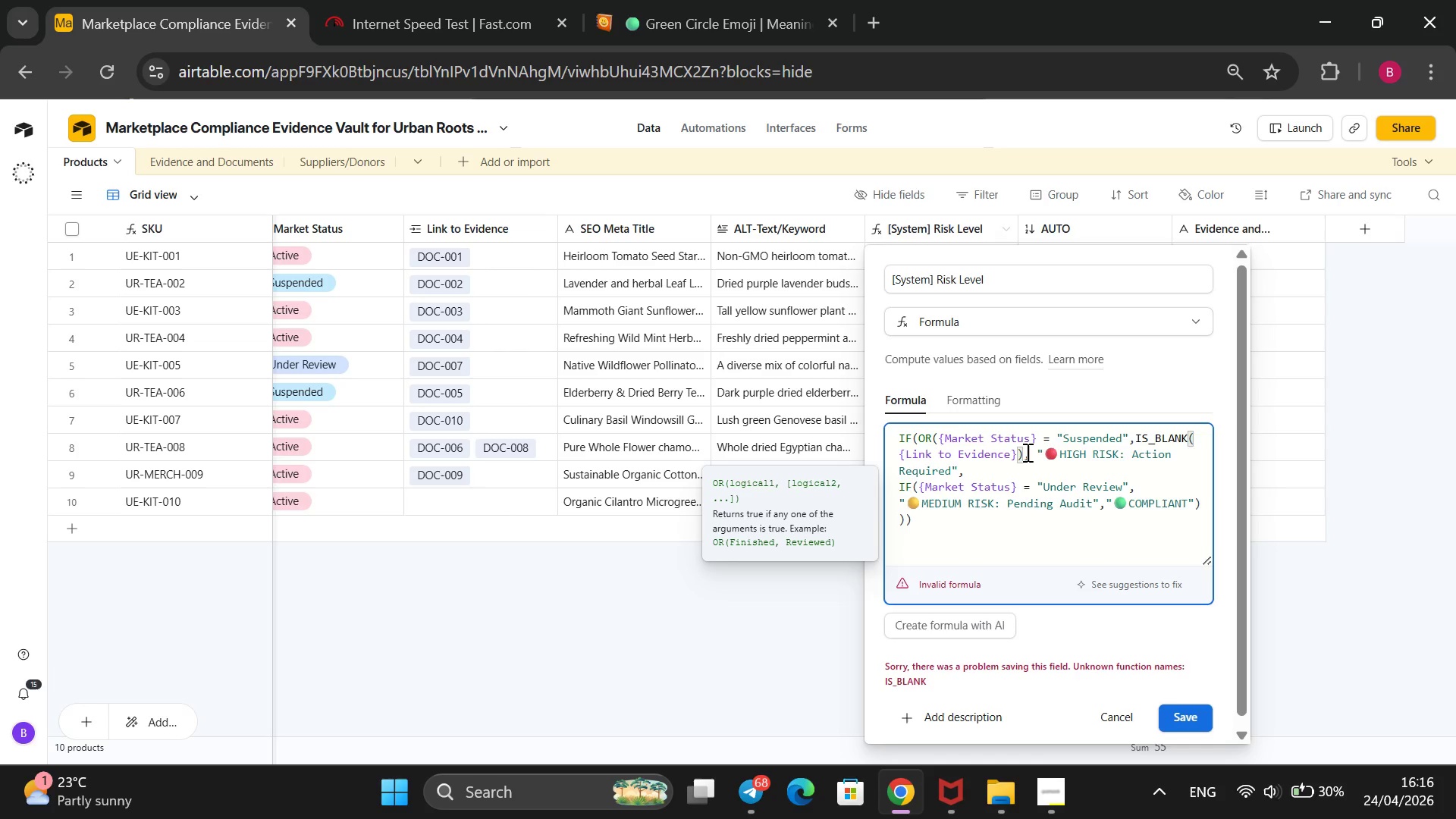 
key(Shift+0)
 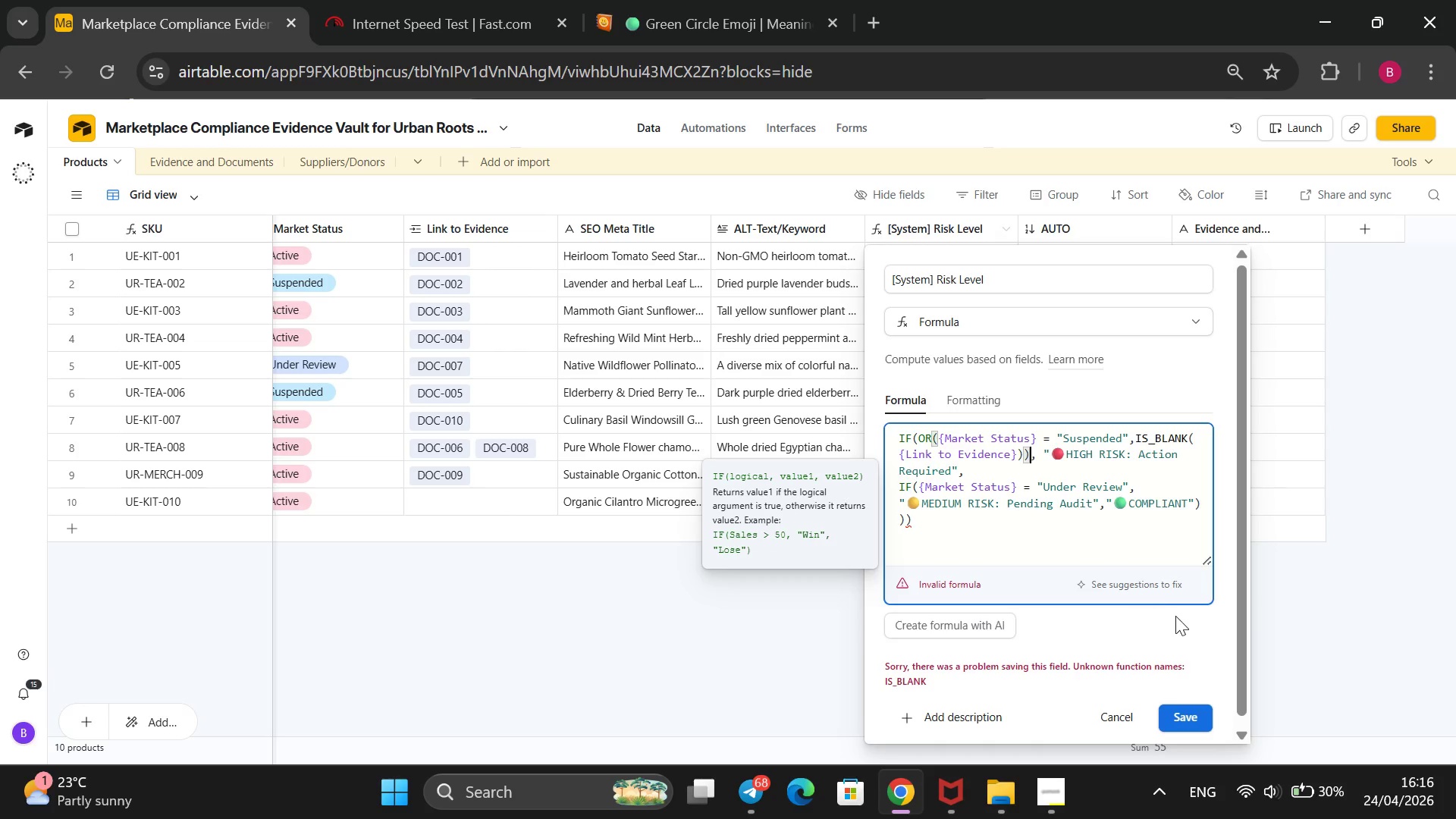 
left_click([1180, 711])
 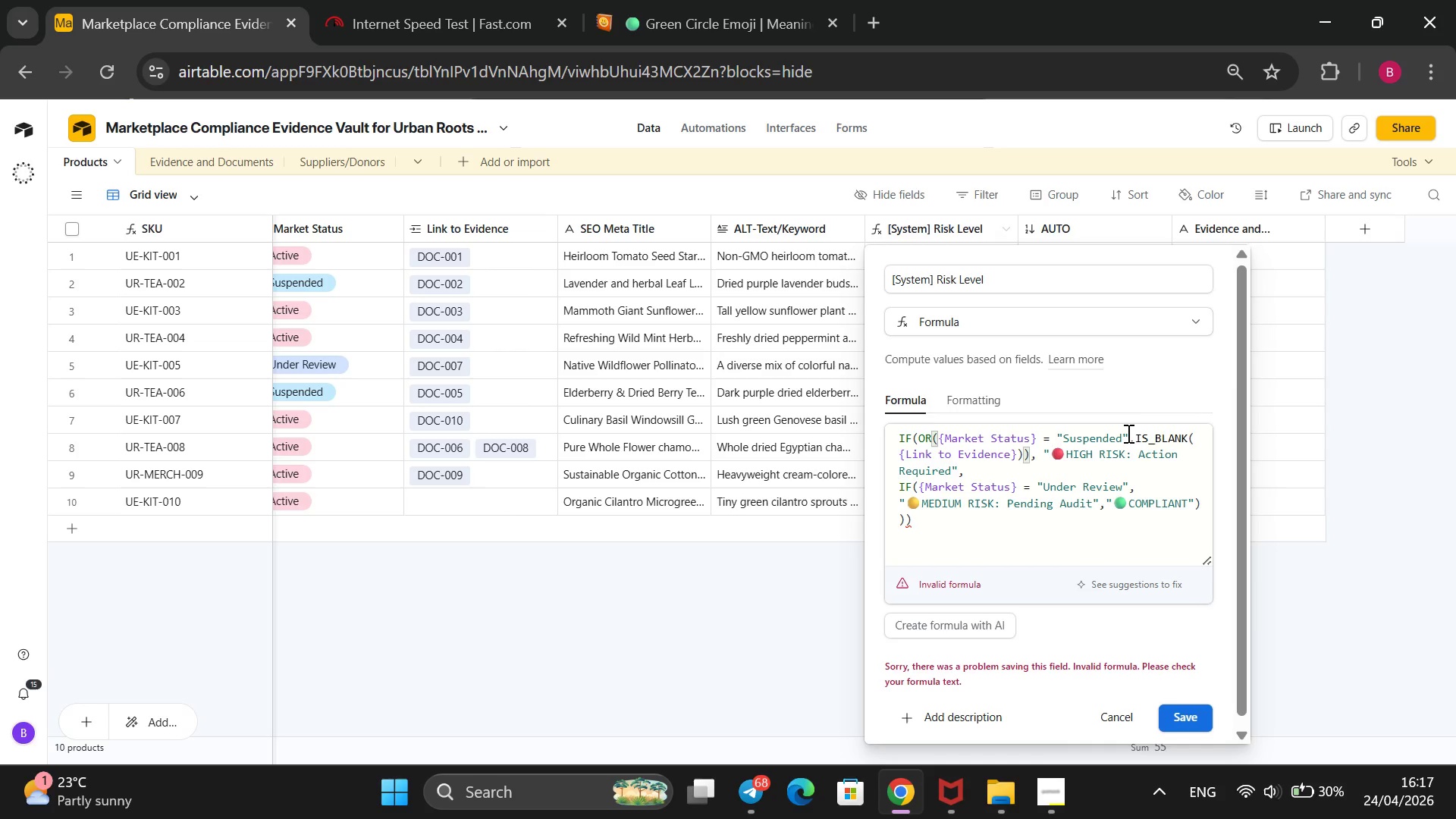 
scroll: coordinate [1103, 535], scroll_direction: down, amount: 2.0
 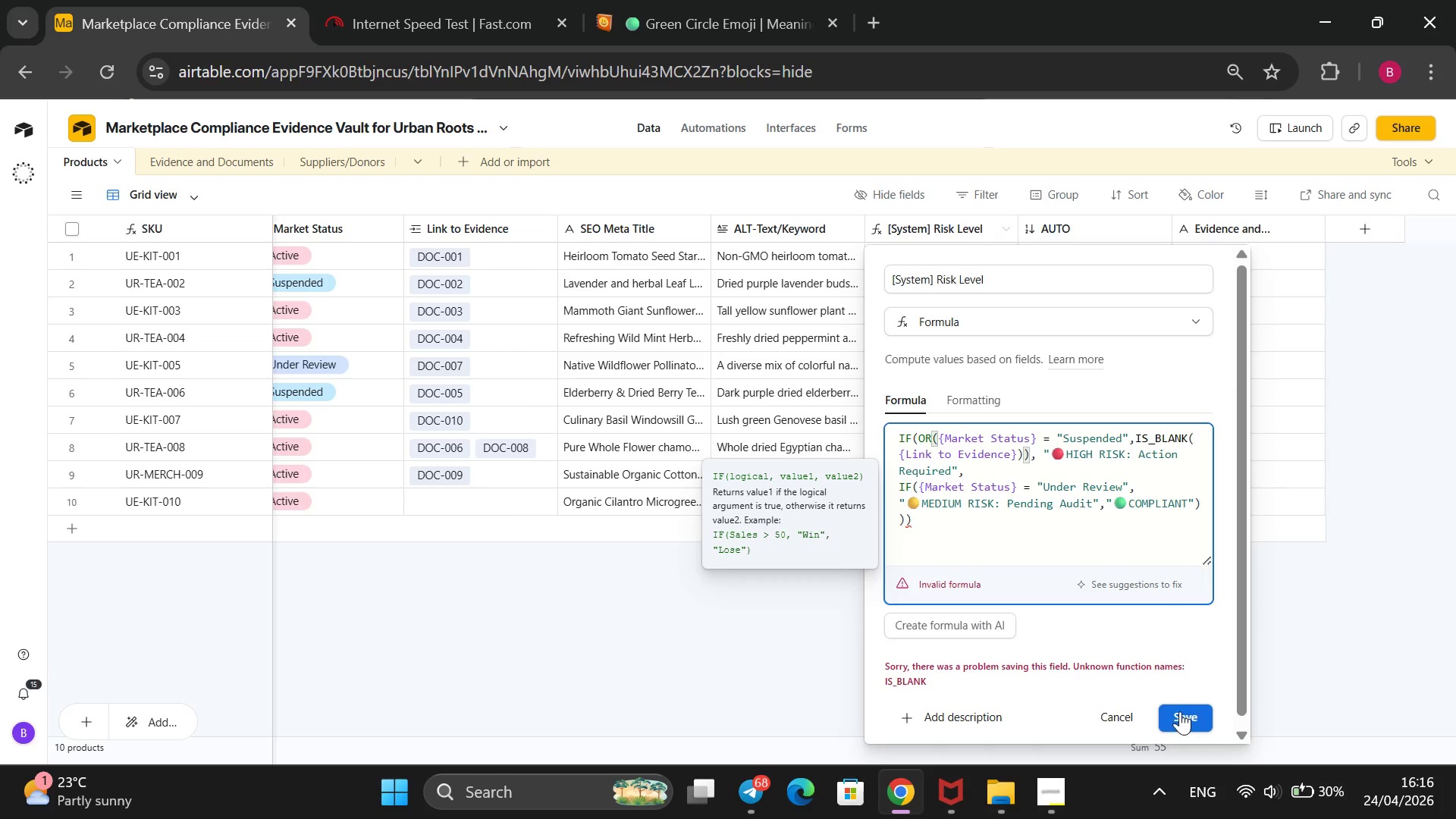 
wait(40.2)
 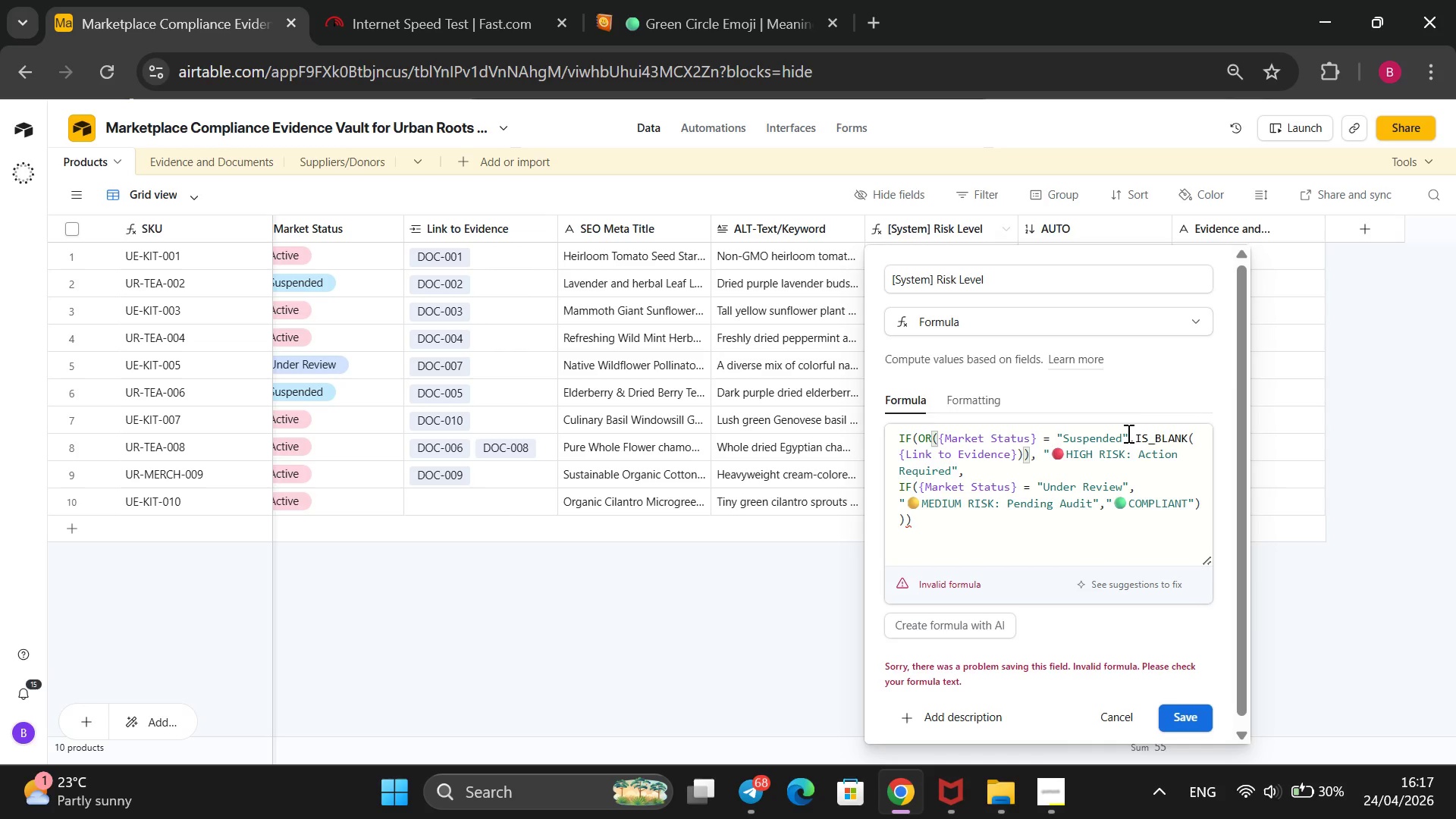 
left_click([918, 521])
 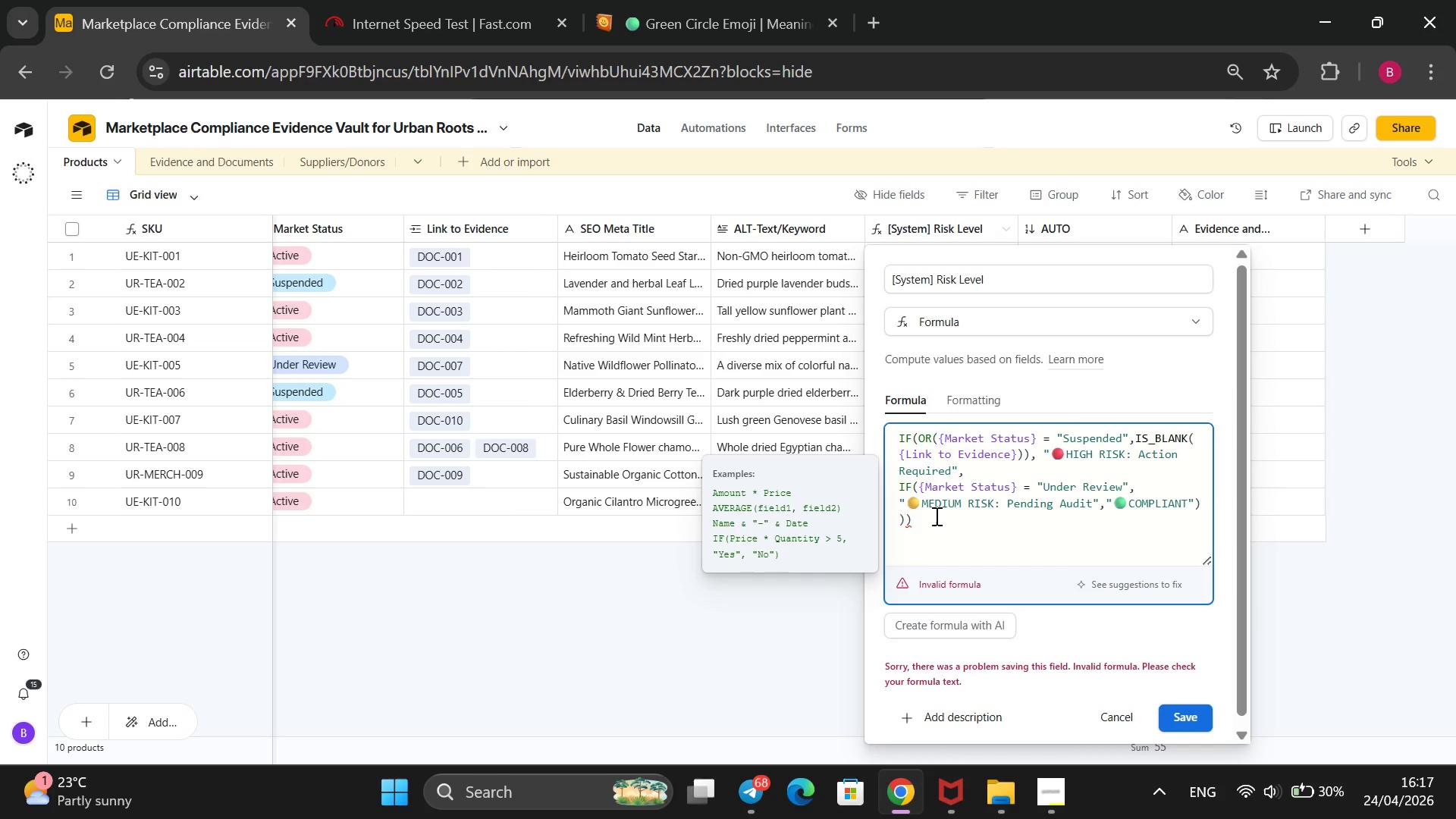 
key(Backspace)
 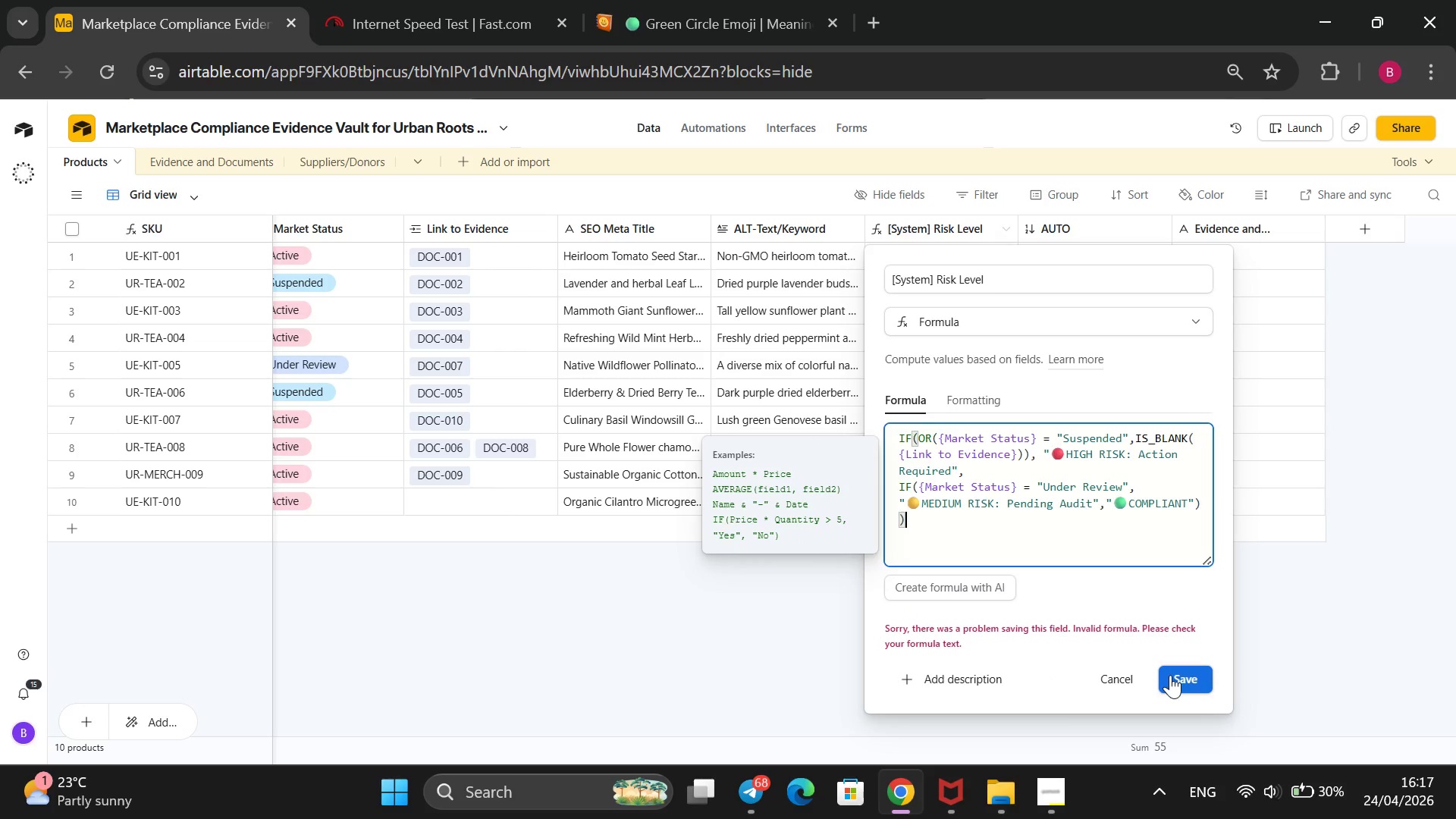 
left_click([1170, 675])
 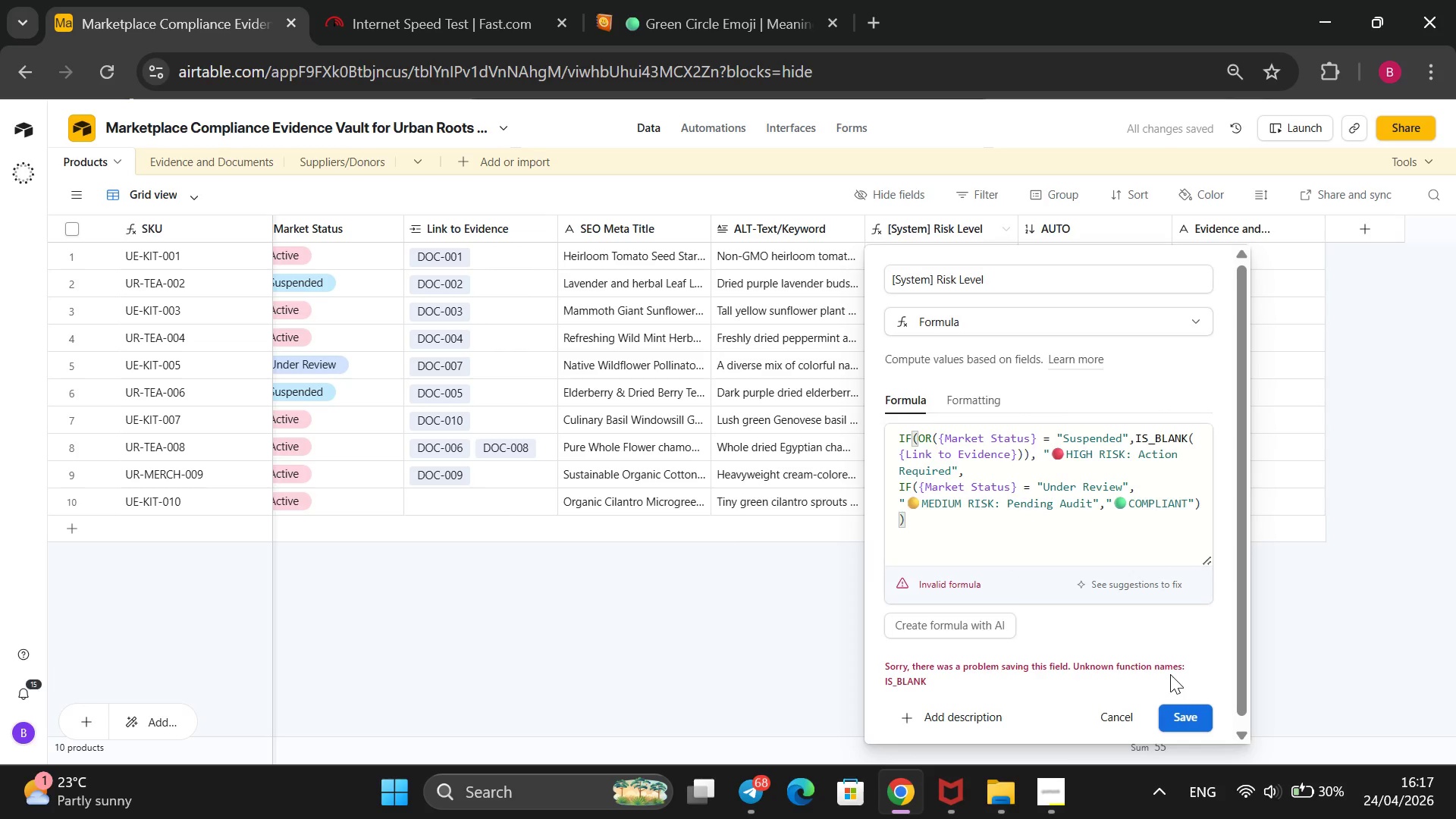 
wait(10.53)
 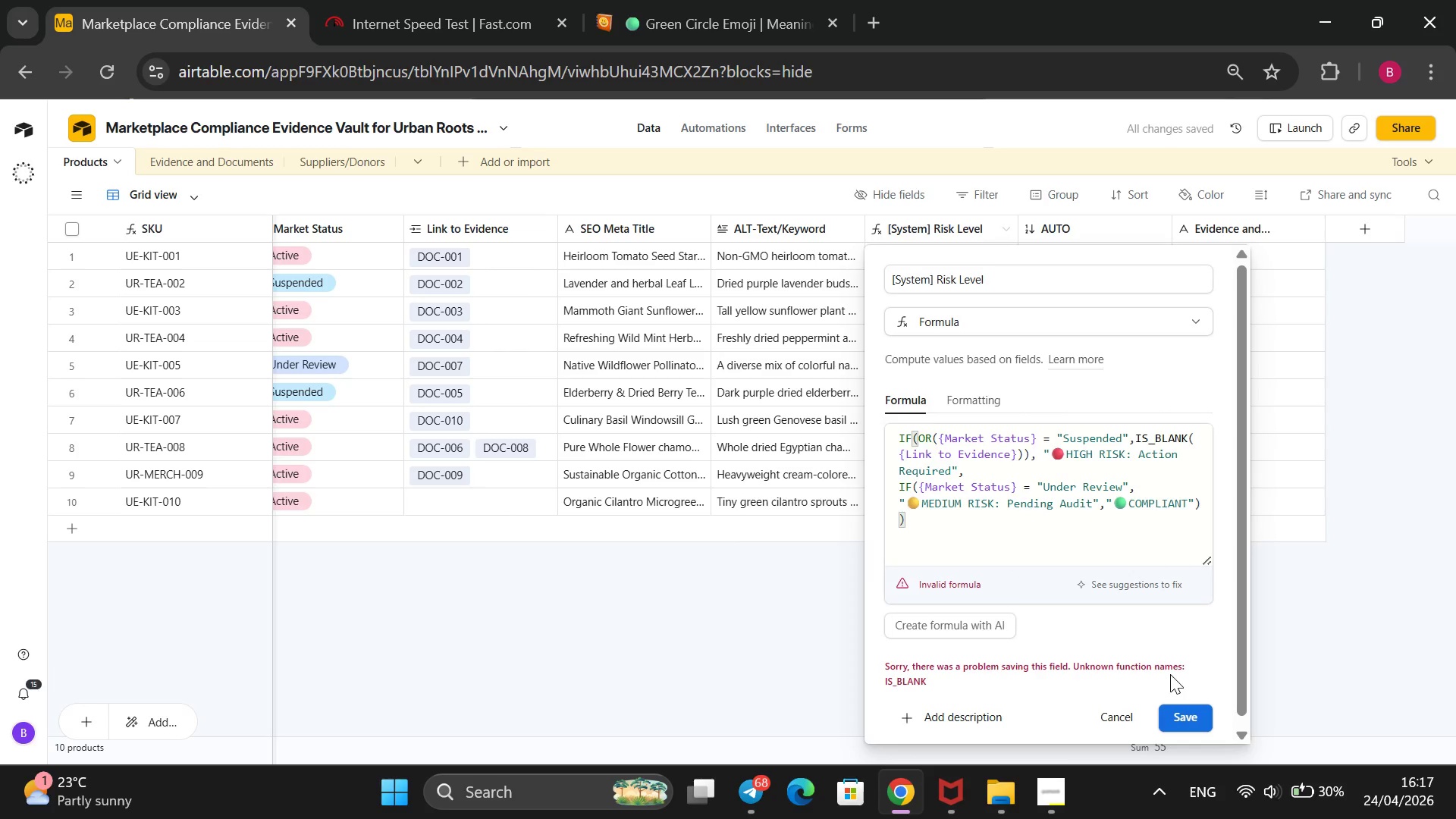 
left_click([912, 437])
 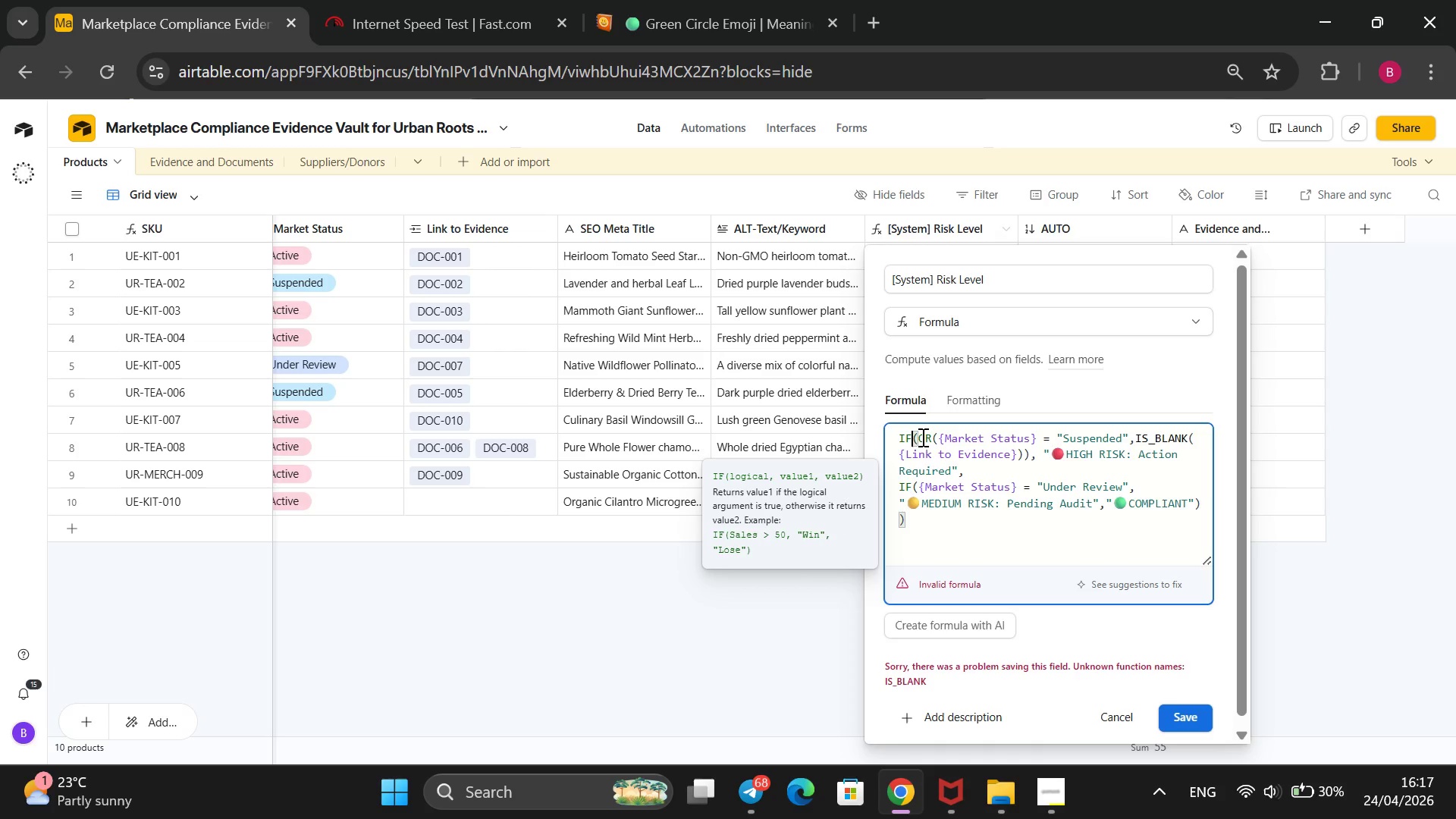 
left_click([921, 437])
 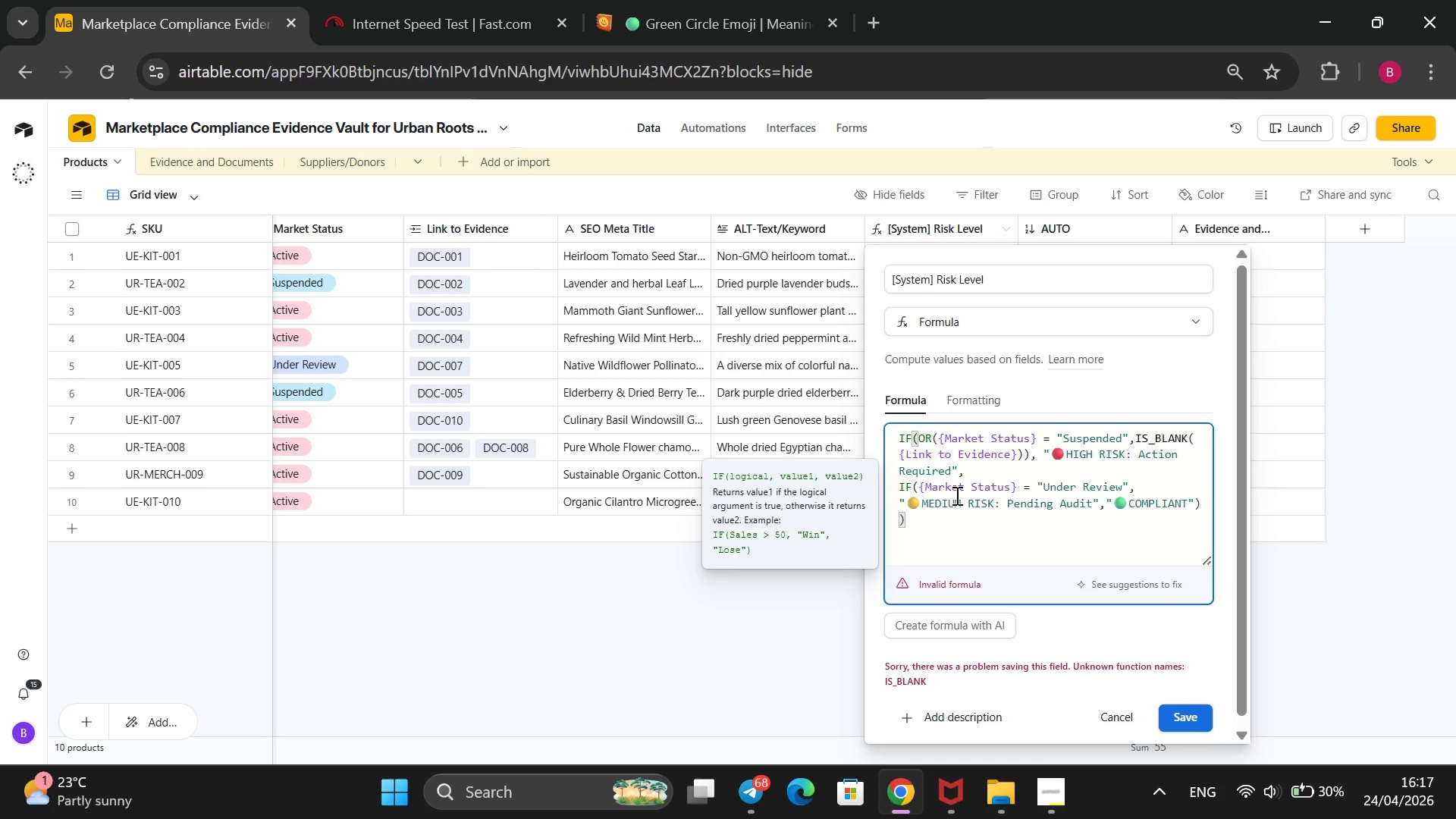 
key(Enter)
 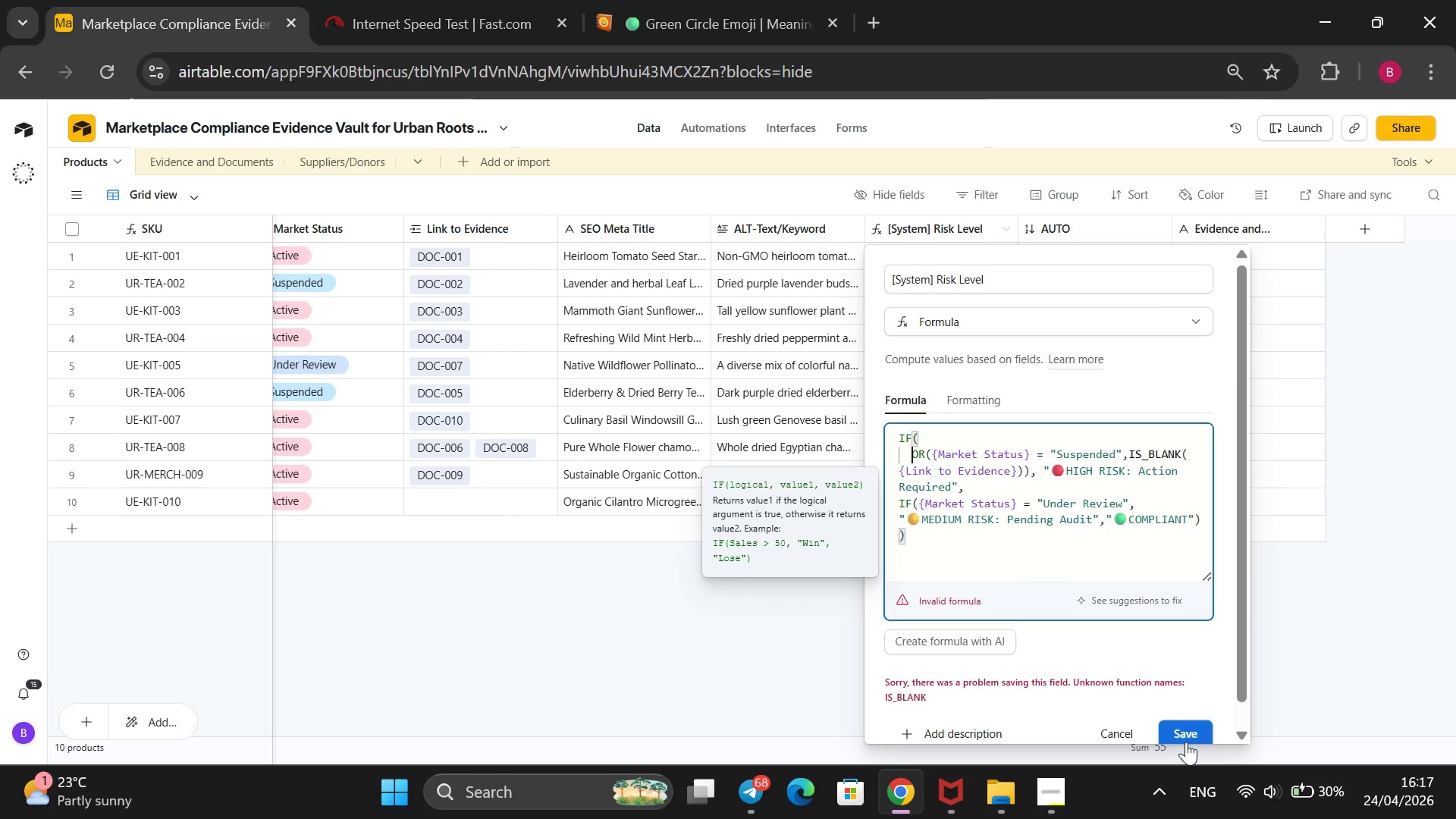 
left_click([1180, 725])
 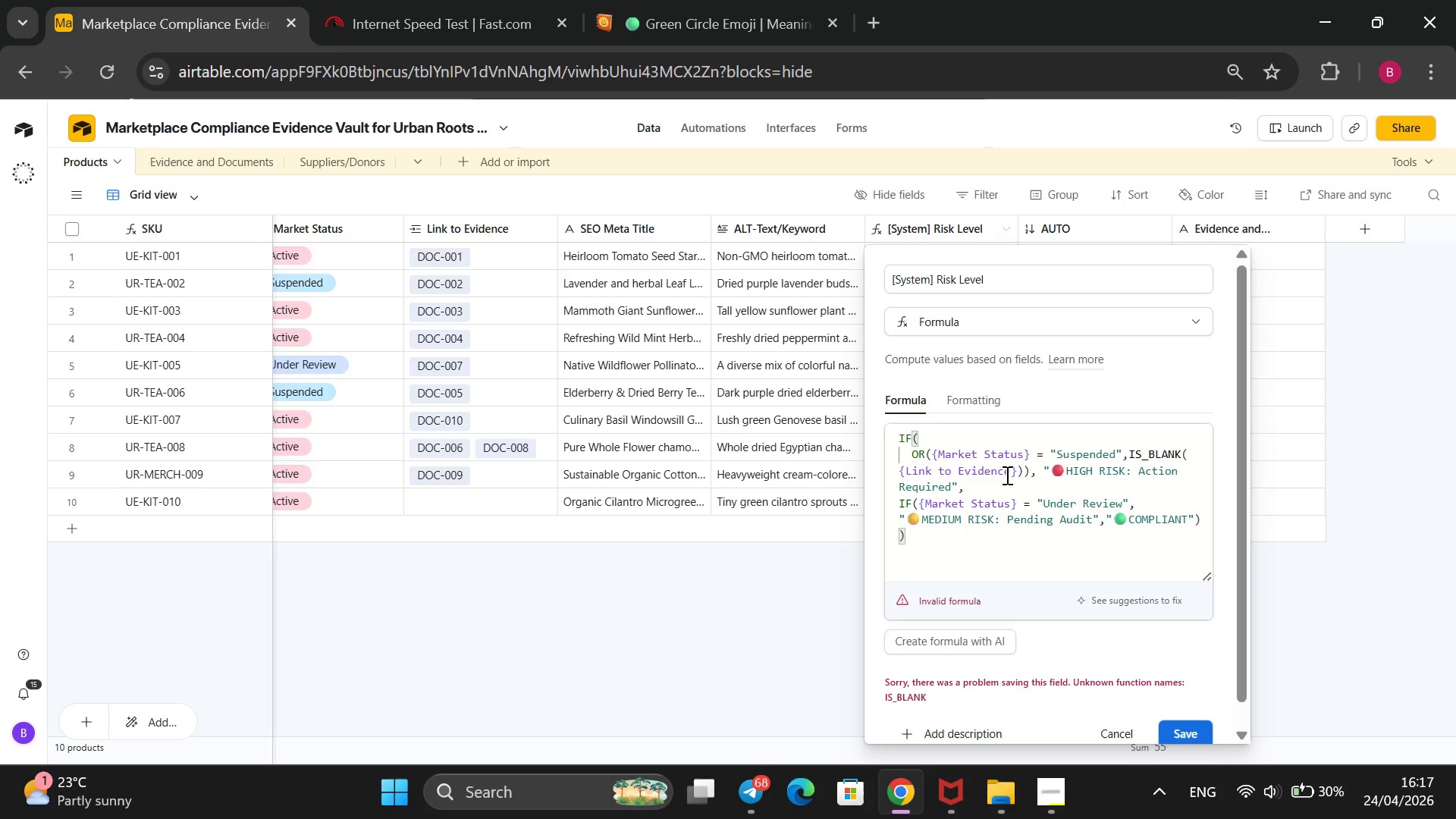 
wait(18.08)
 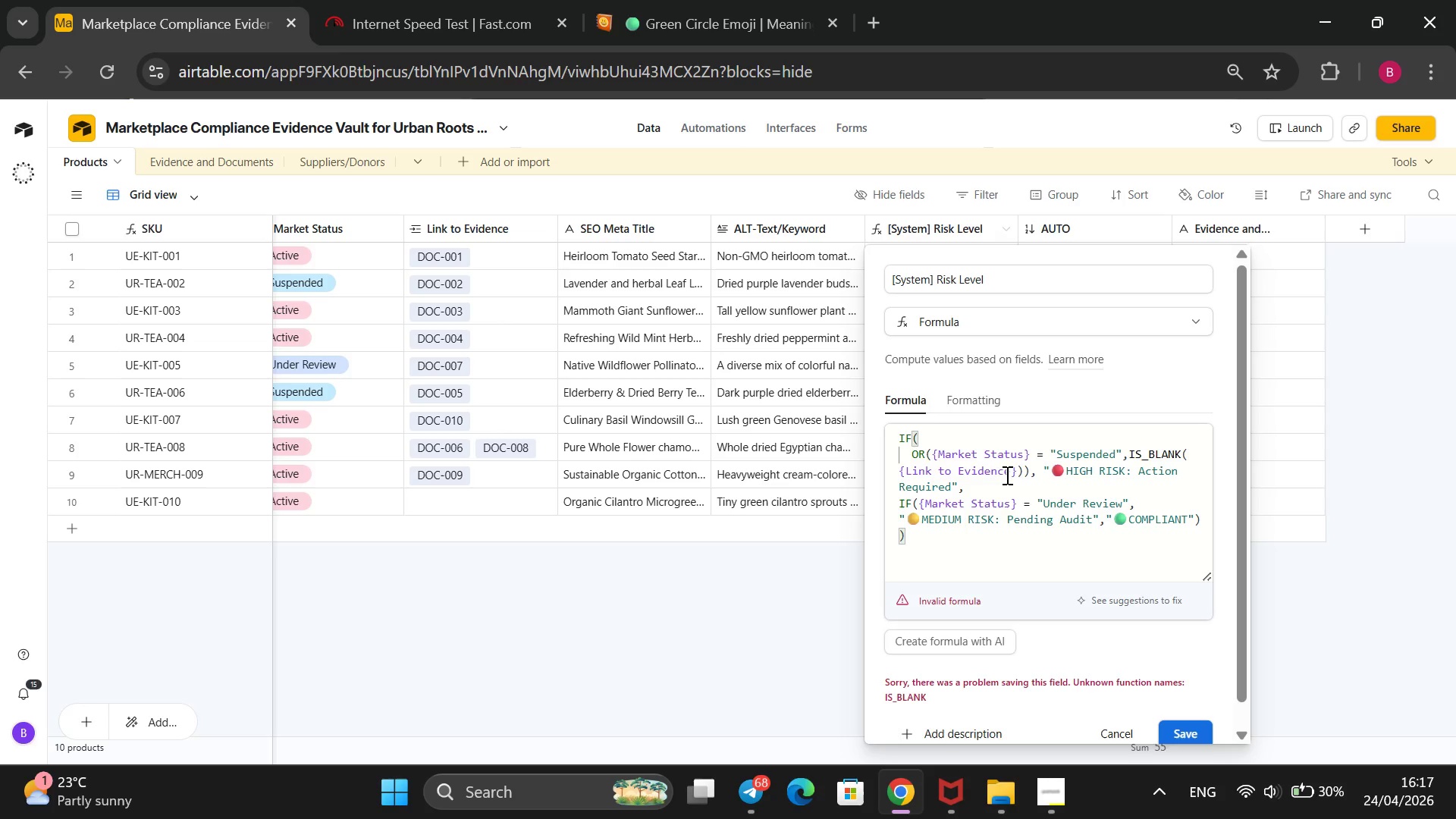 
left_click([1022, 475])
 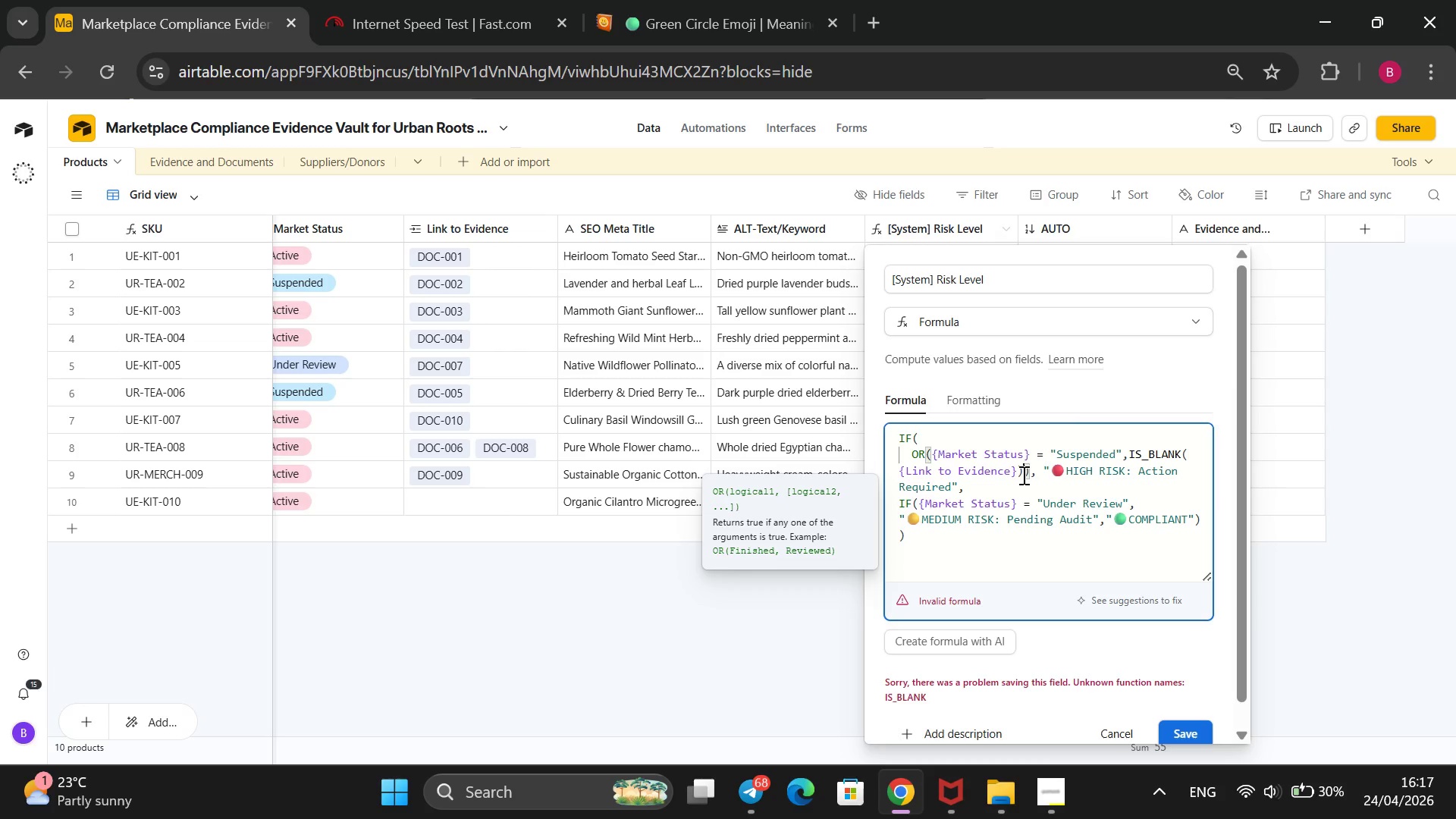 
wait(9.25)
 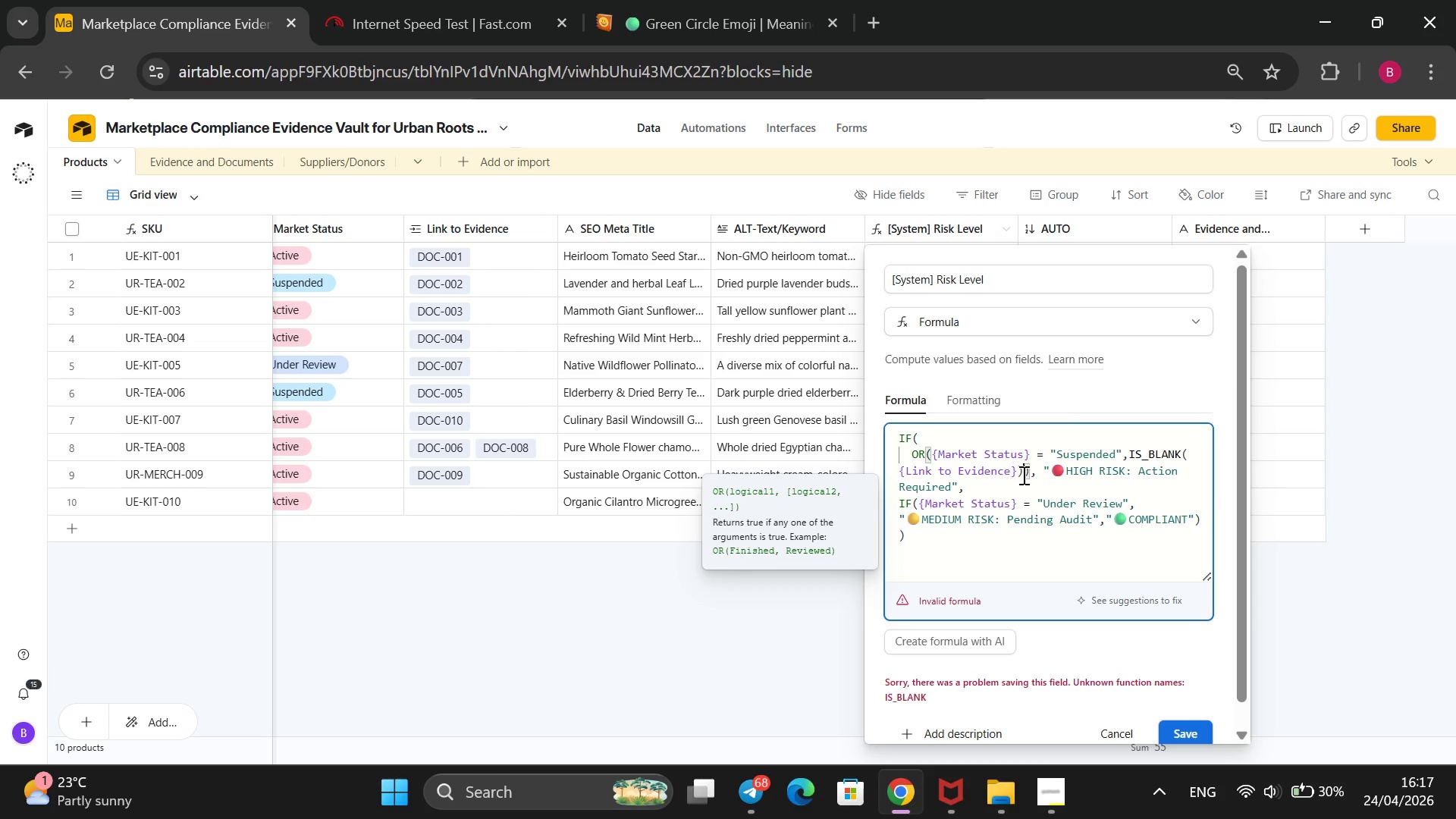 
left_click([1043, 471])
 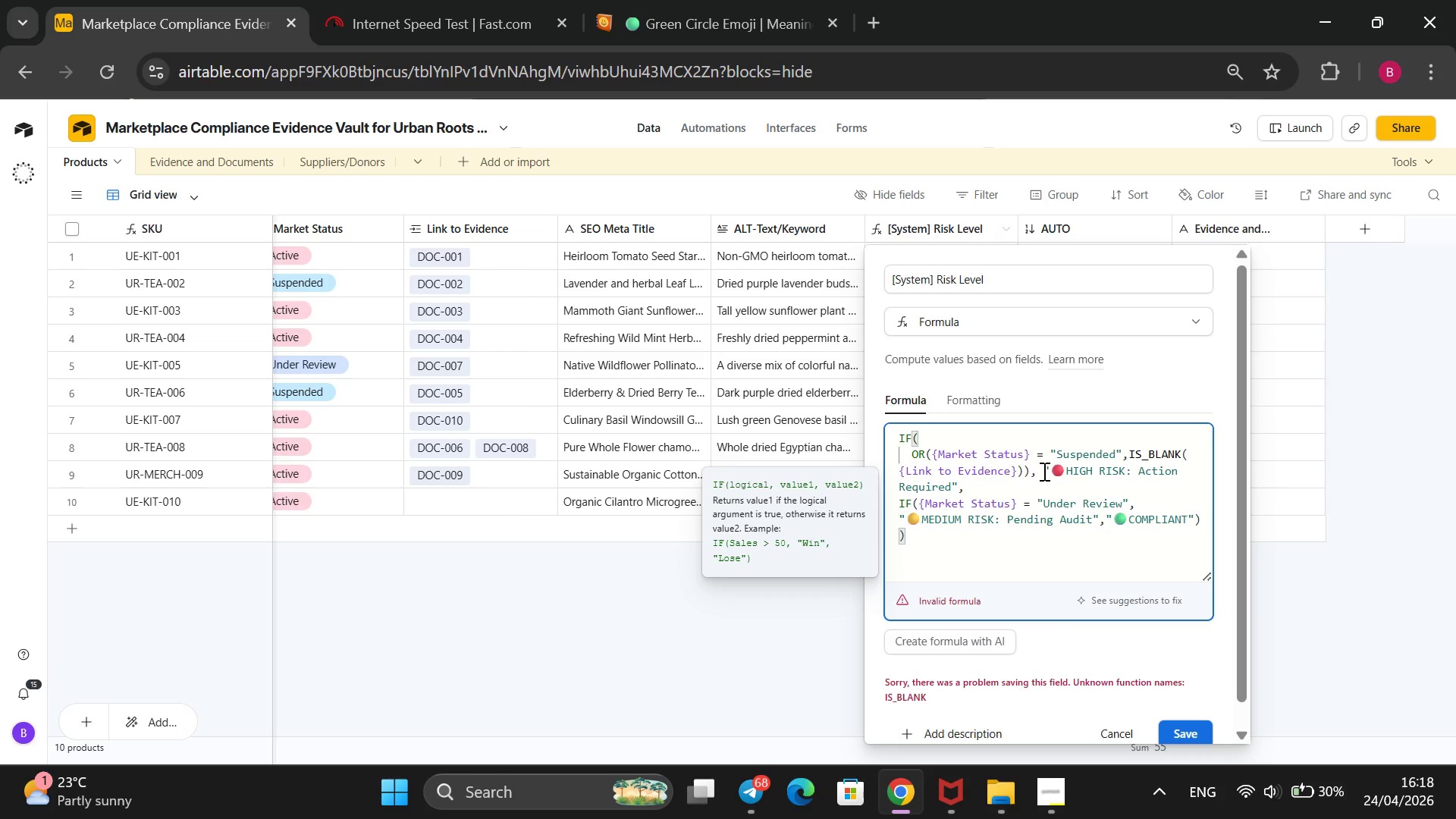 
key(Enter)
 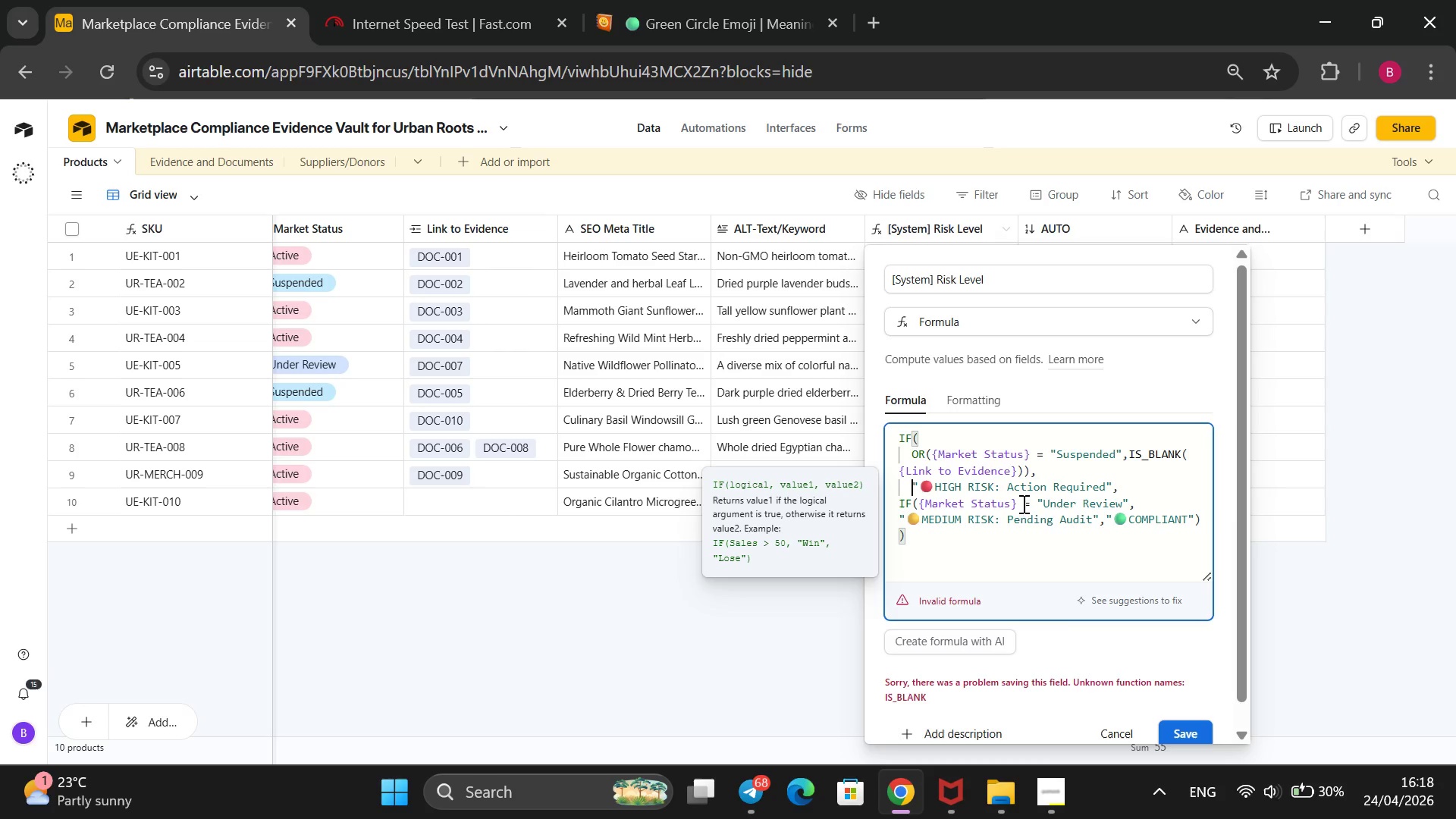 
wait(12.0)
 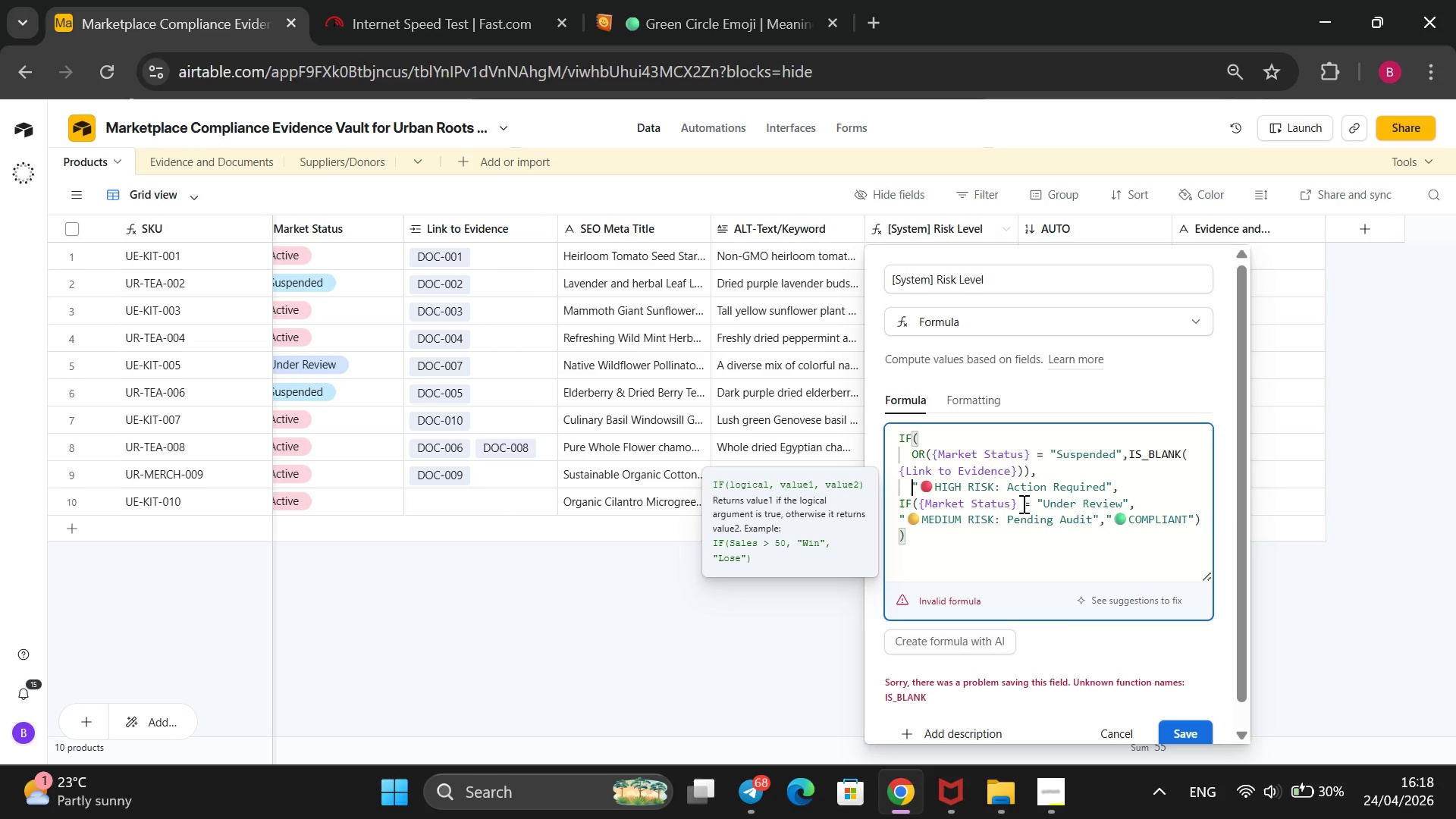 
left_click([916, 496])
 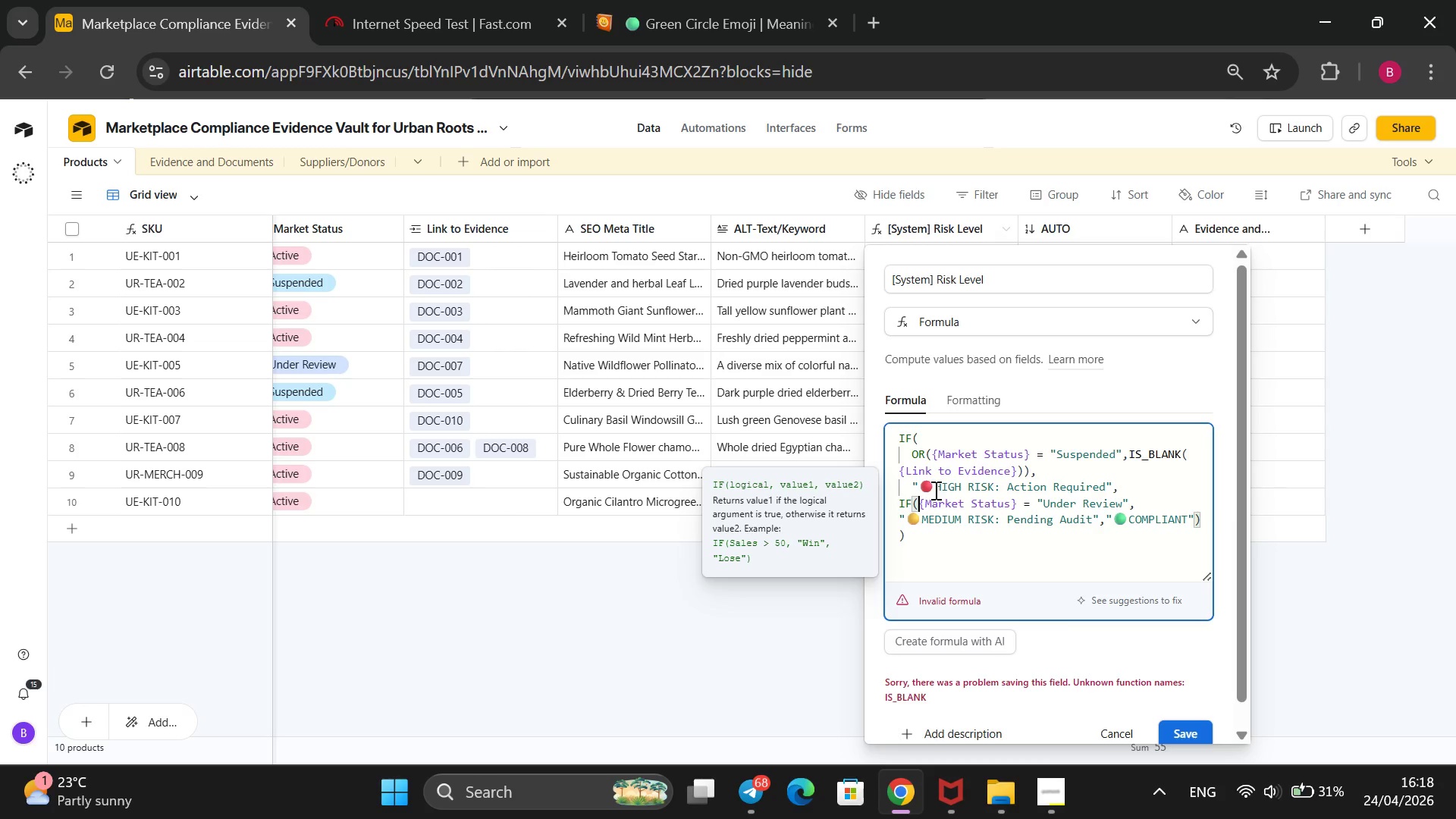 
key(Enter)
 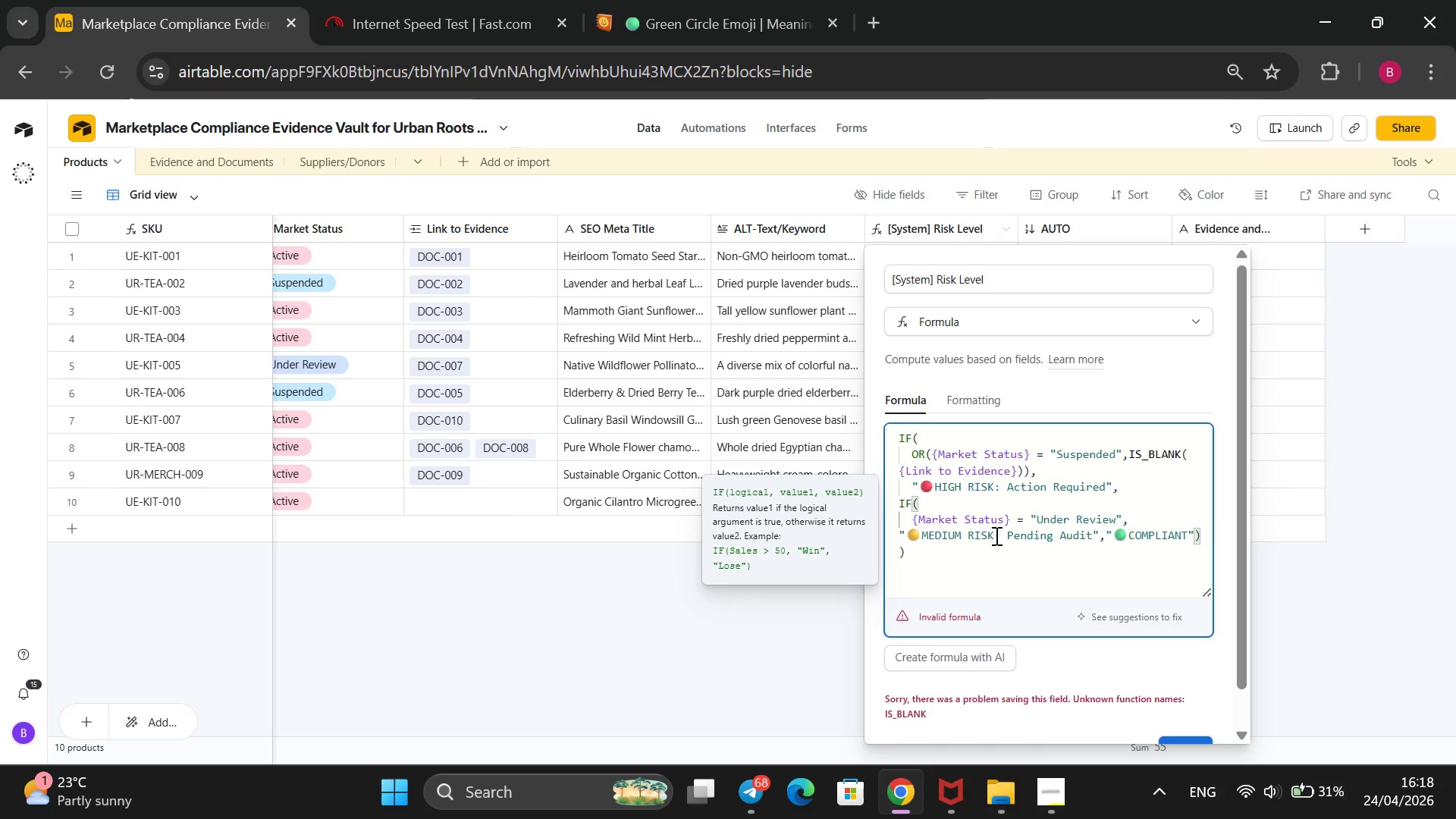 
wait(9.95)
 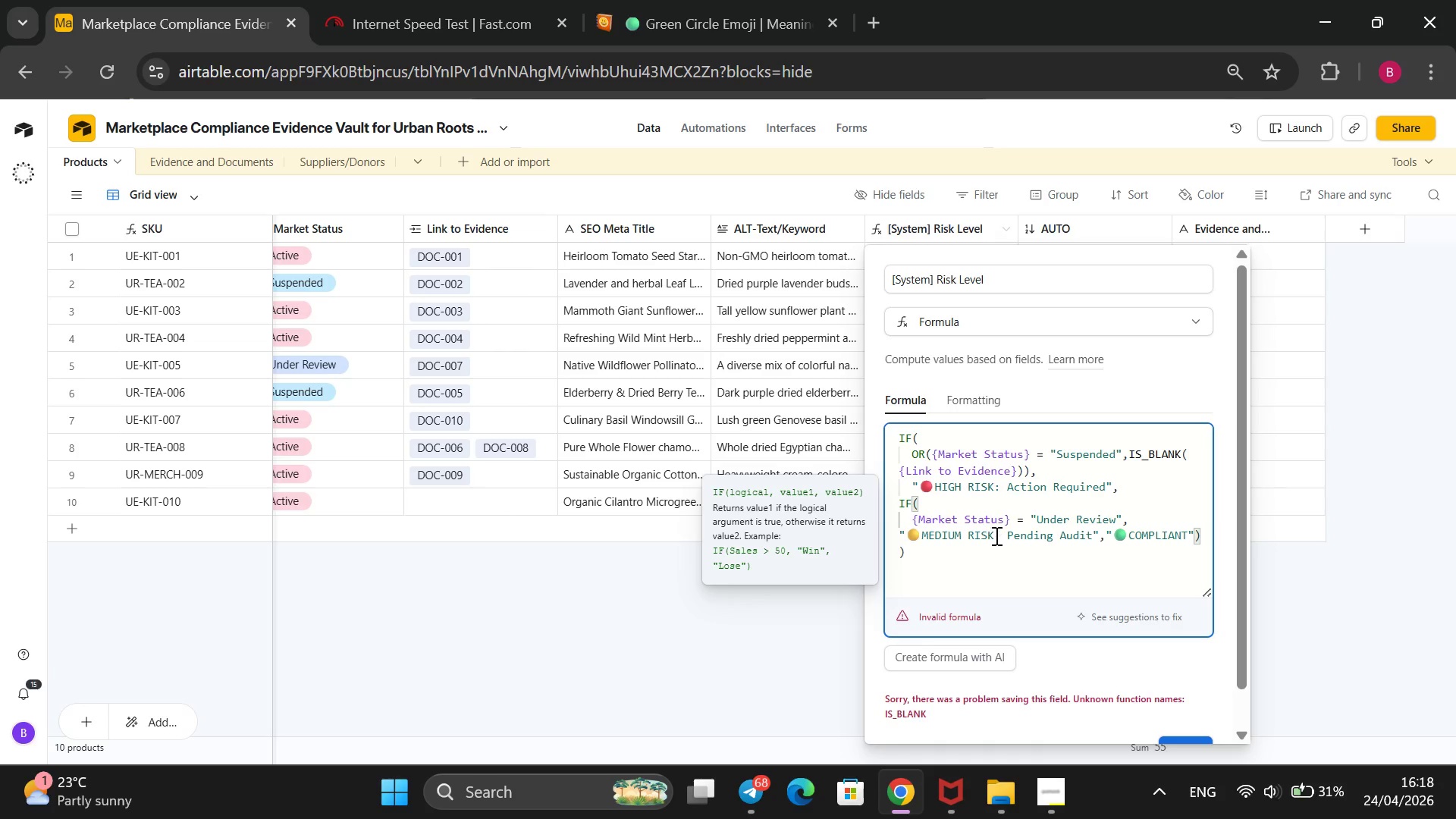 
left_click([1106, 538])
 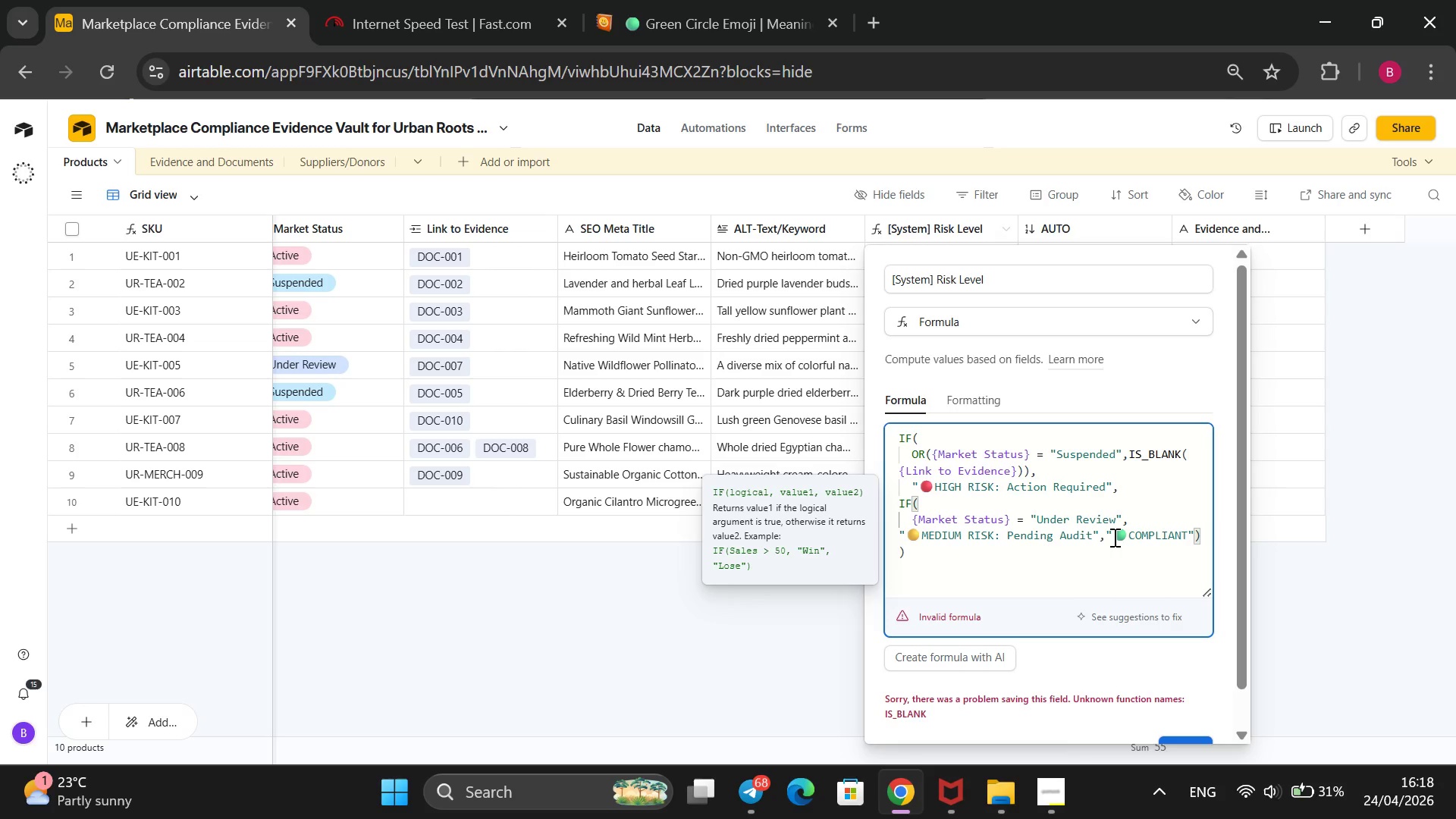 
key(Enter)